 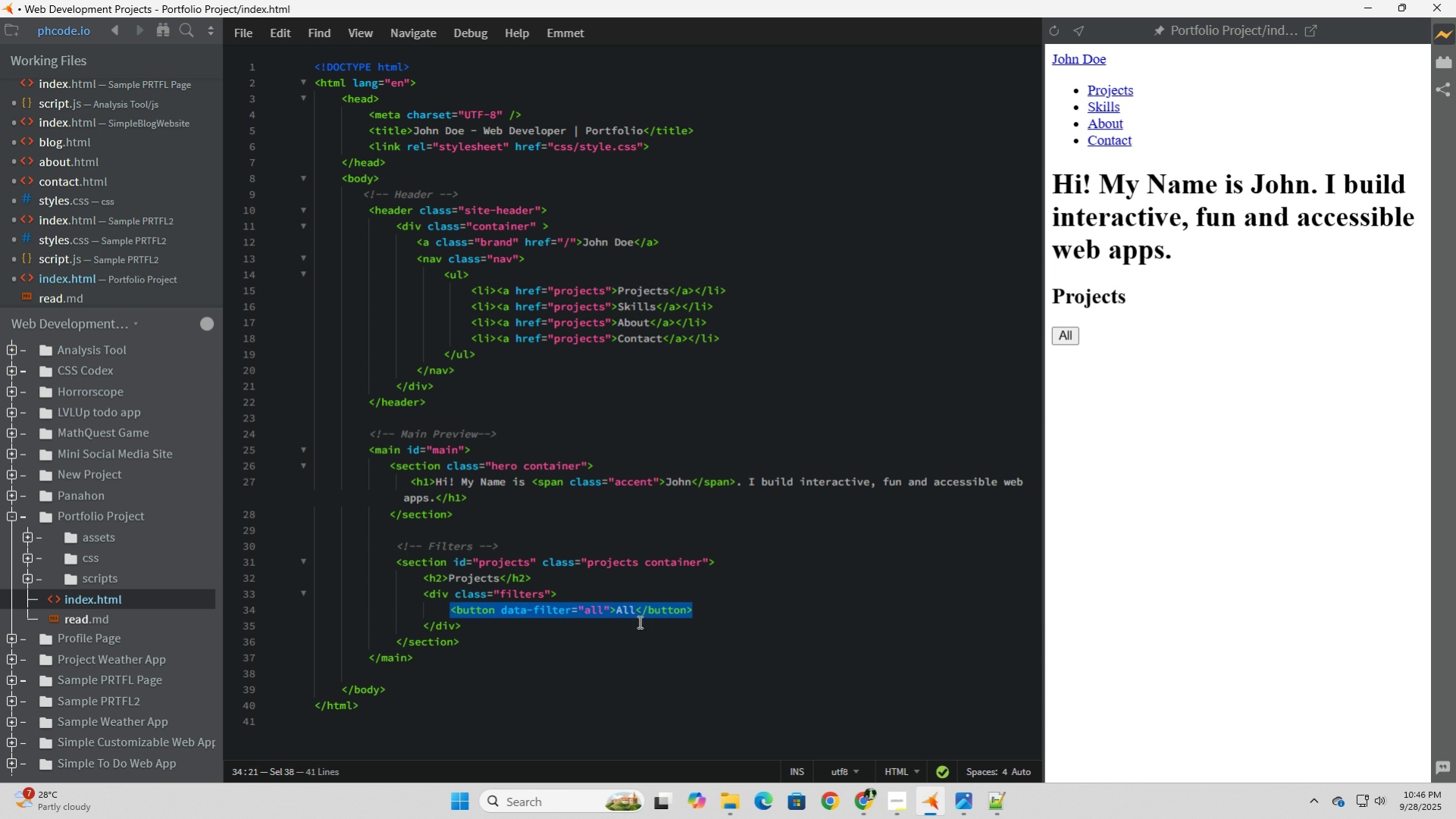 
left_click([719, 612])
 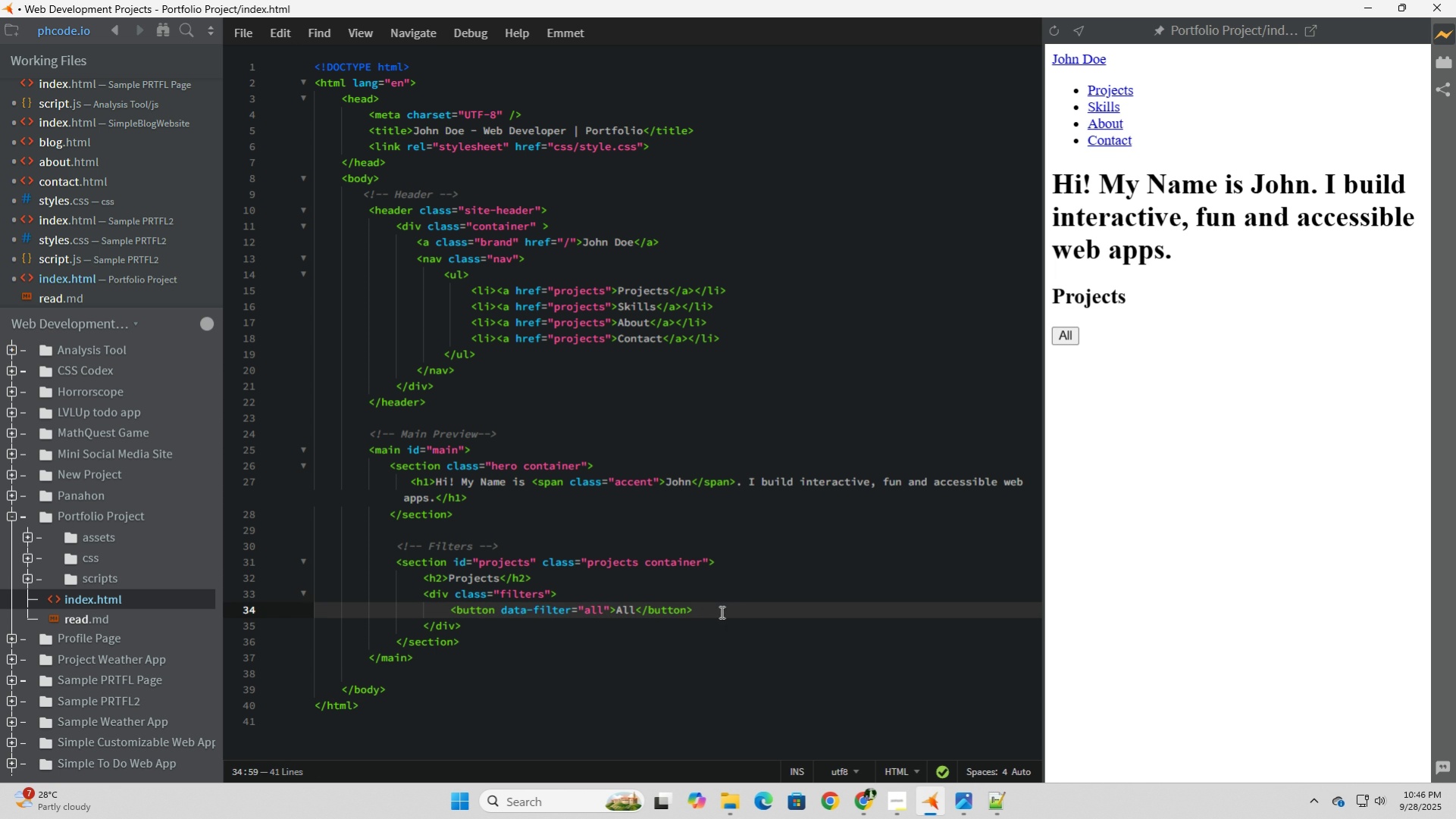 
key(Enter)
 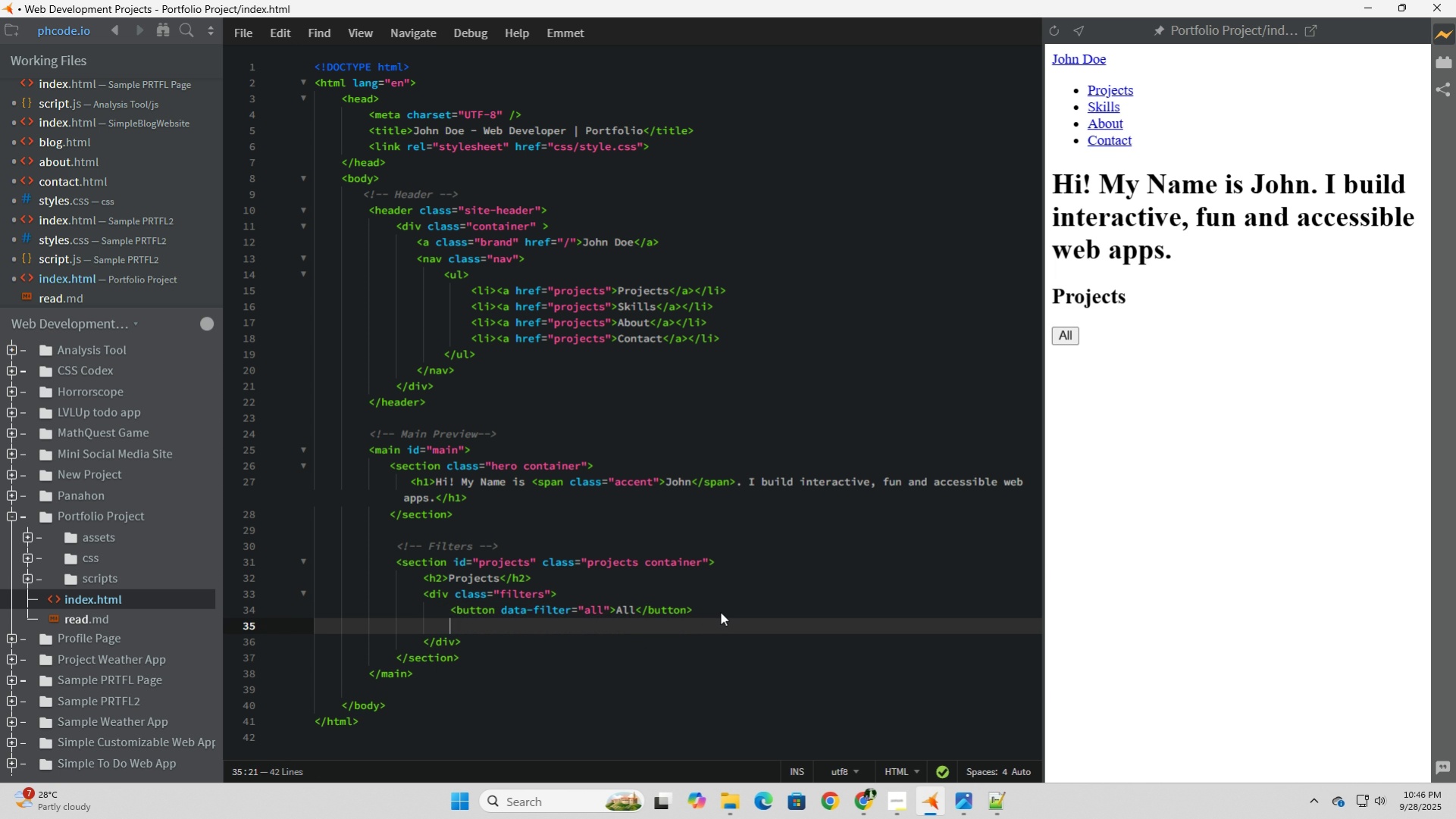 
key(Control+ControlLeft)
 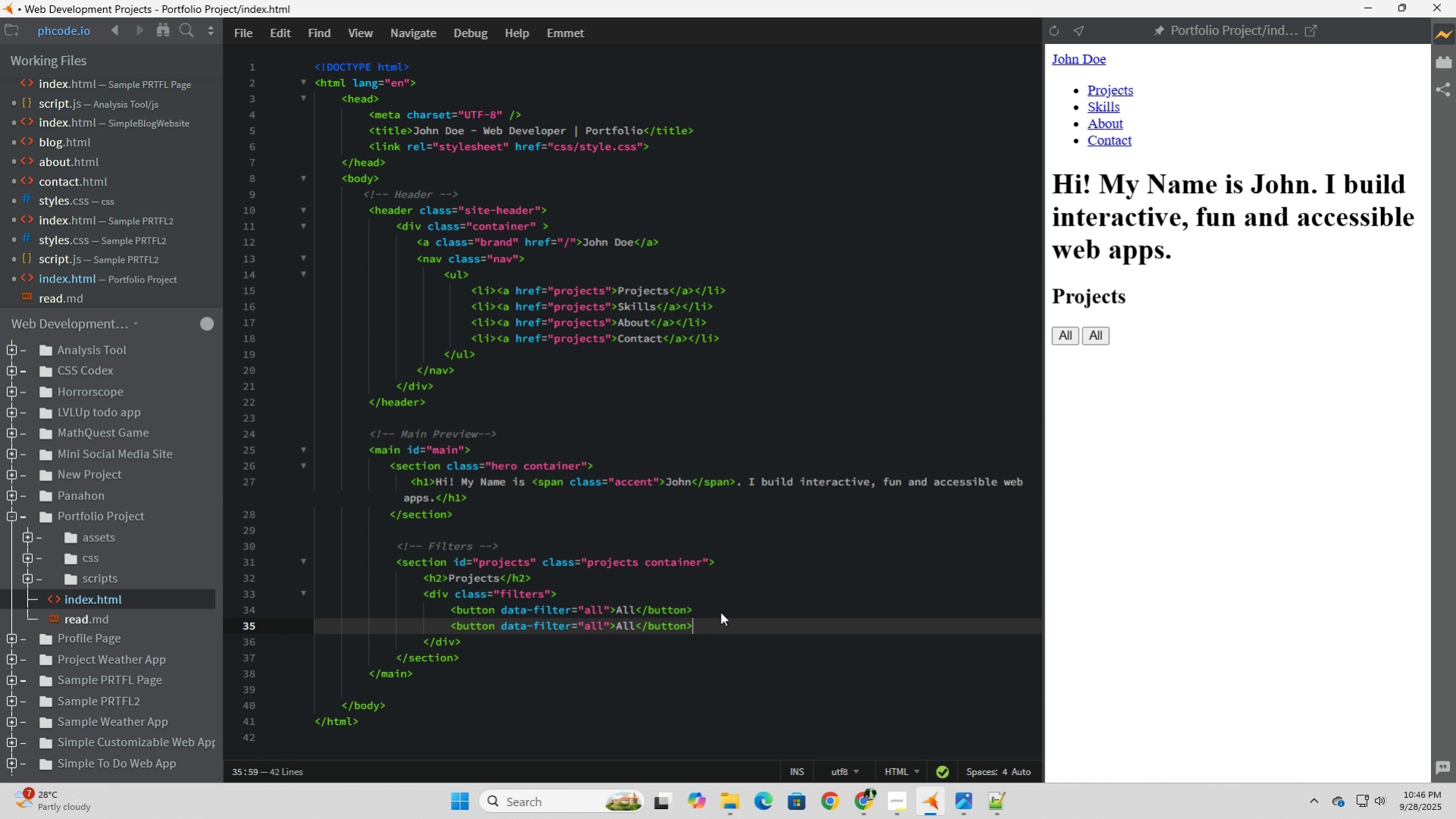 
key(Control+V)
 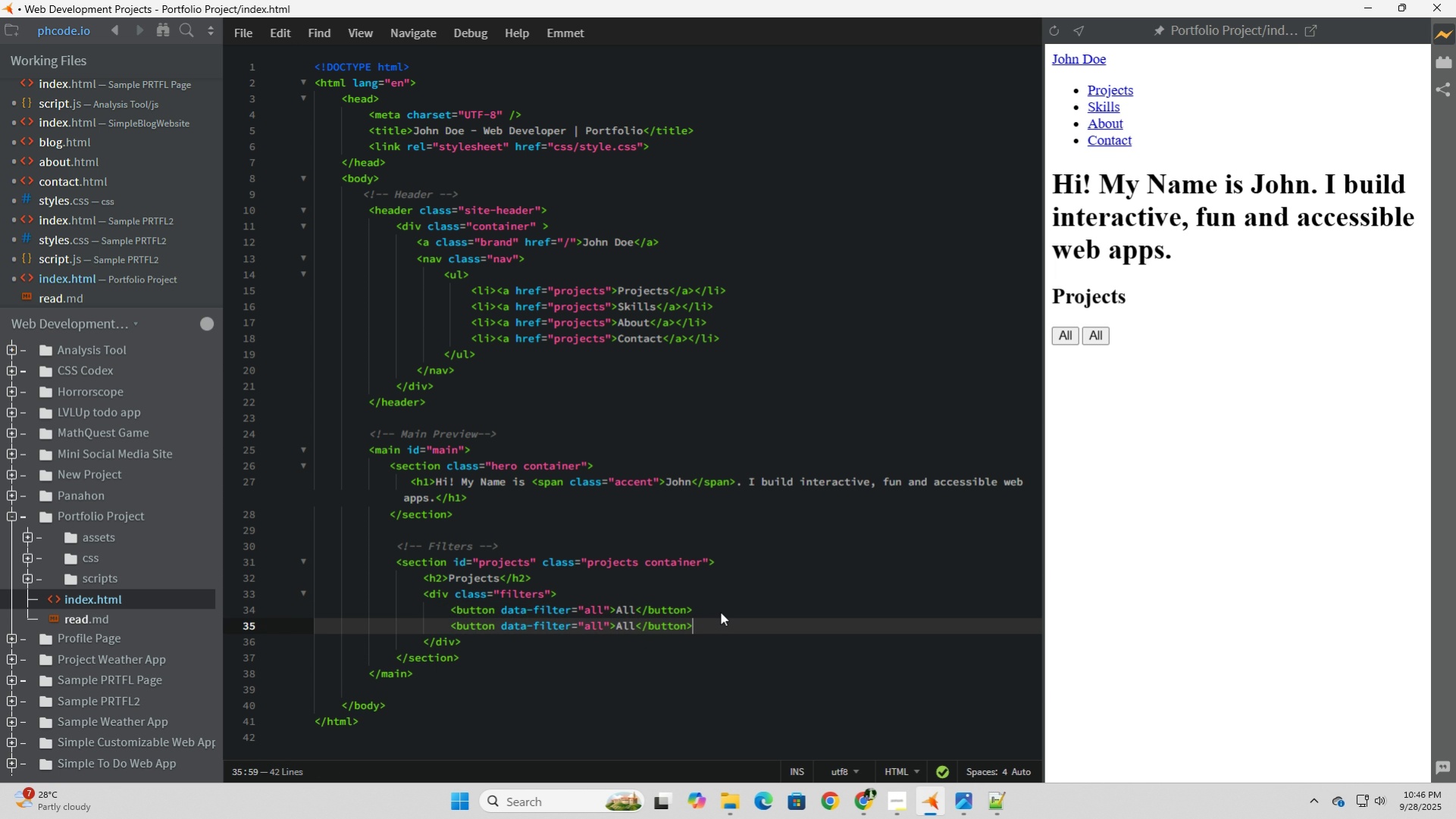 
key(Enter)
 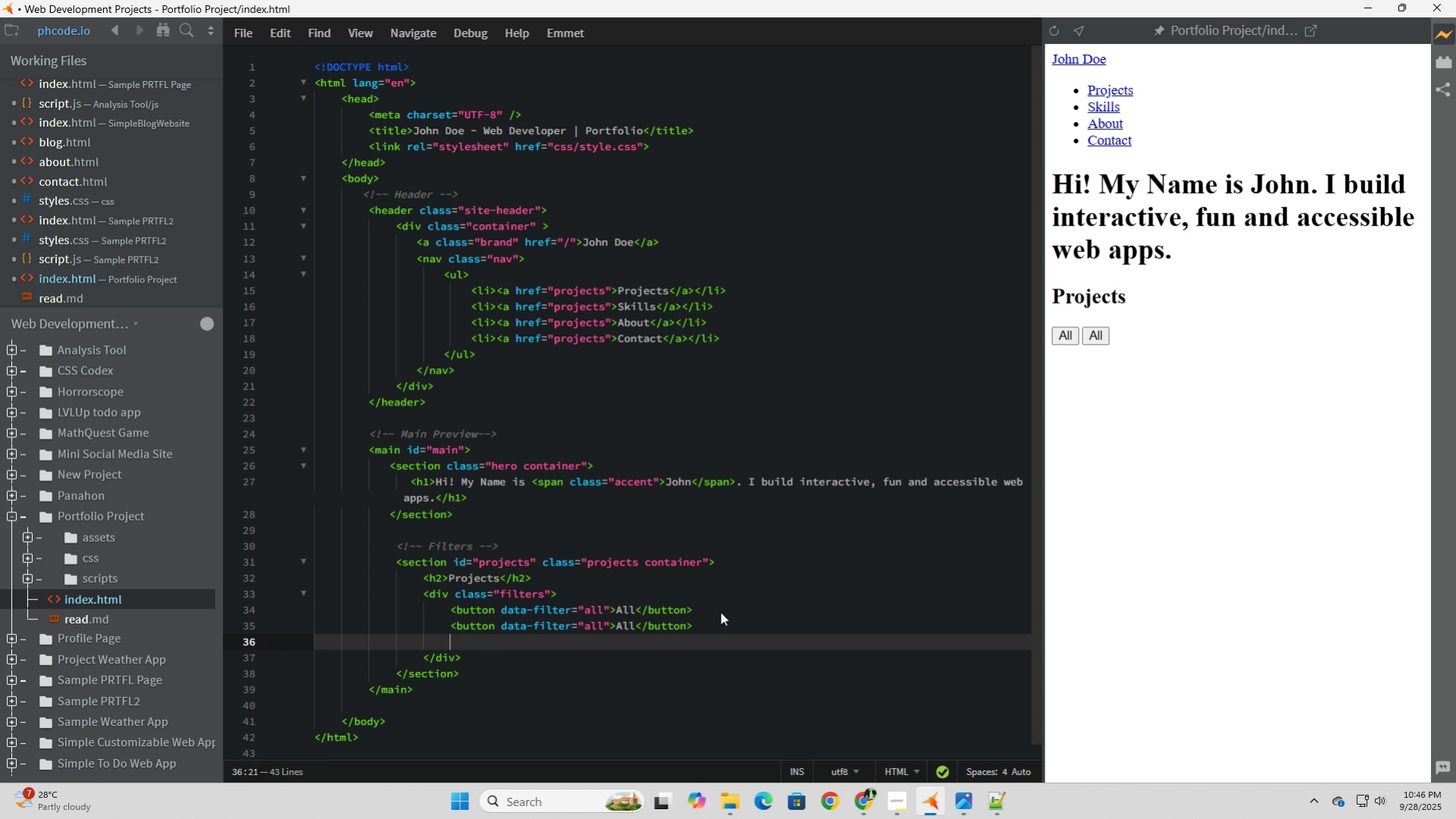 
key(Control+ControlLeft)
 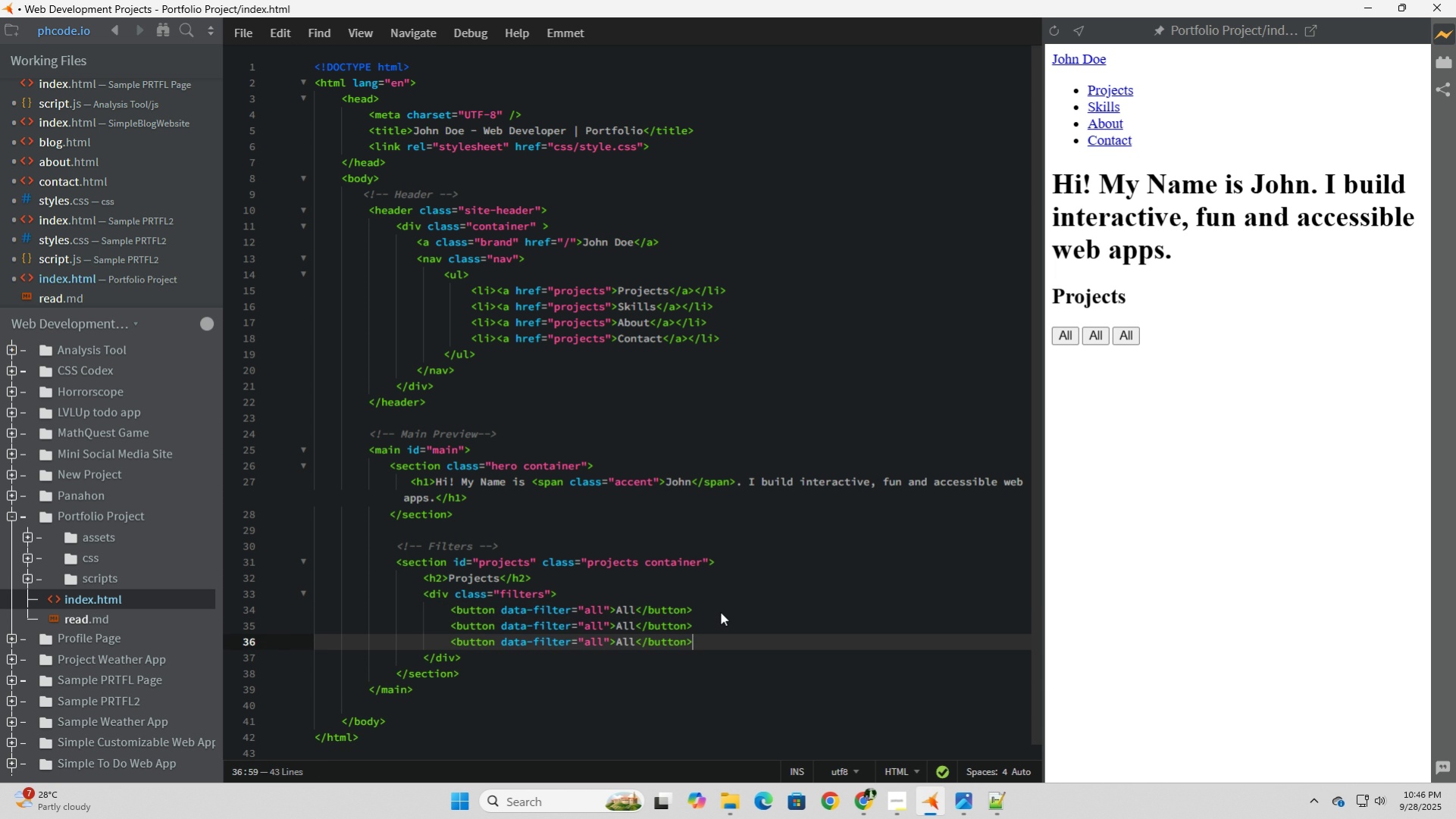 
key(Control+V)
 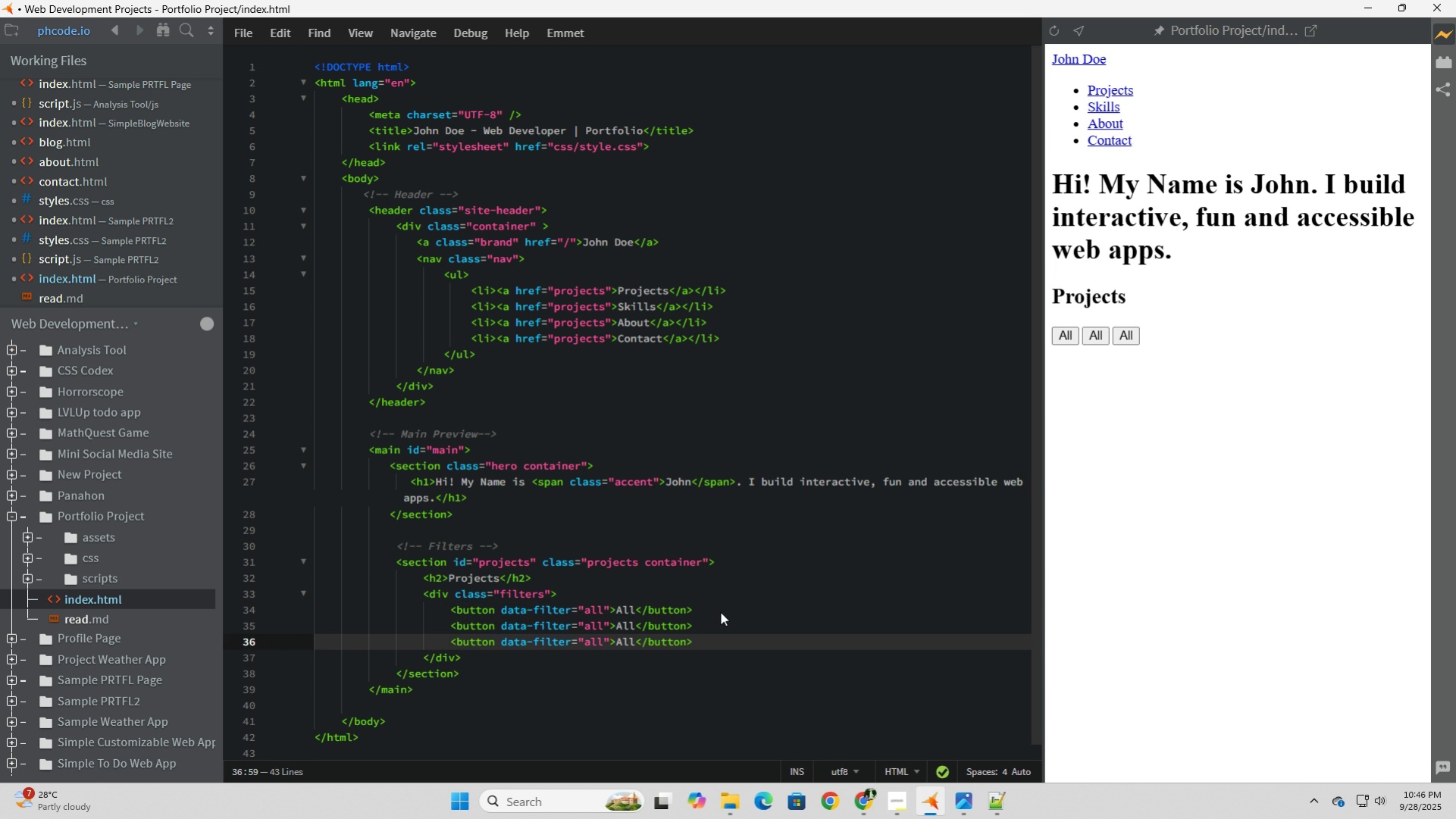 
key(Enter)
 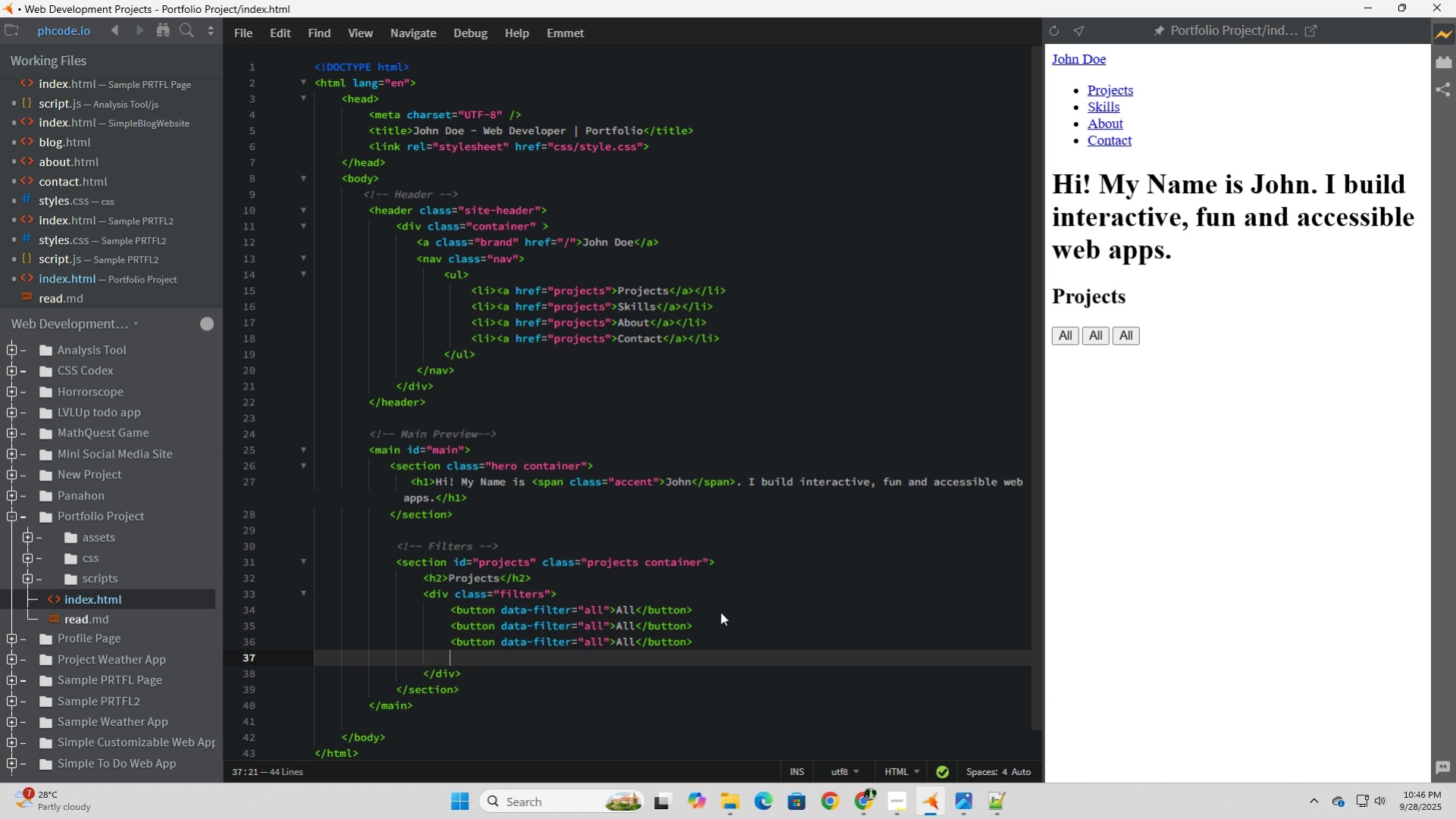 
key(Control+ControlLeft)
 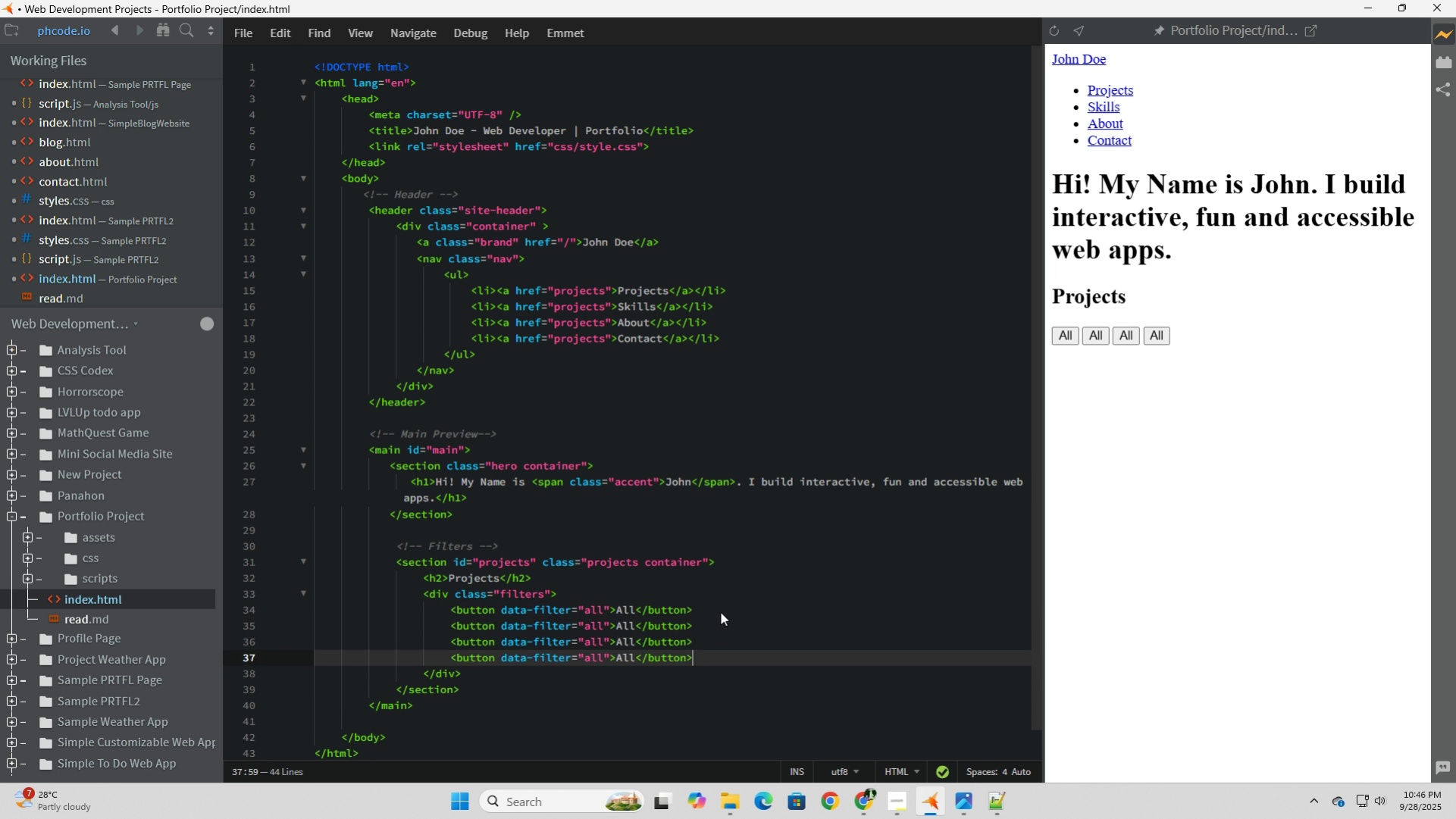 
key(Control+V)